 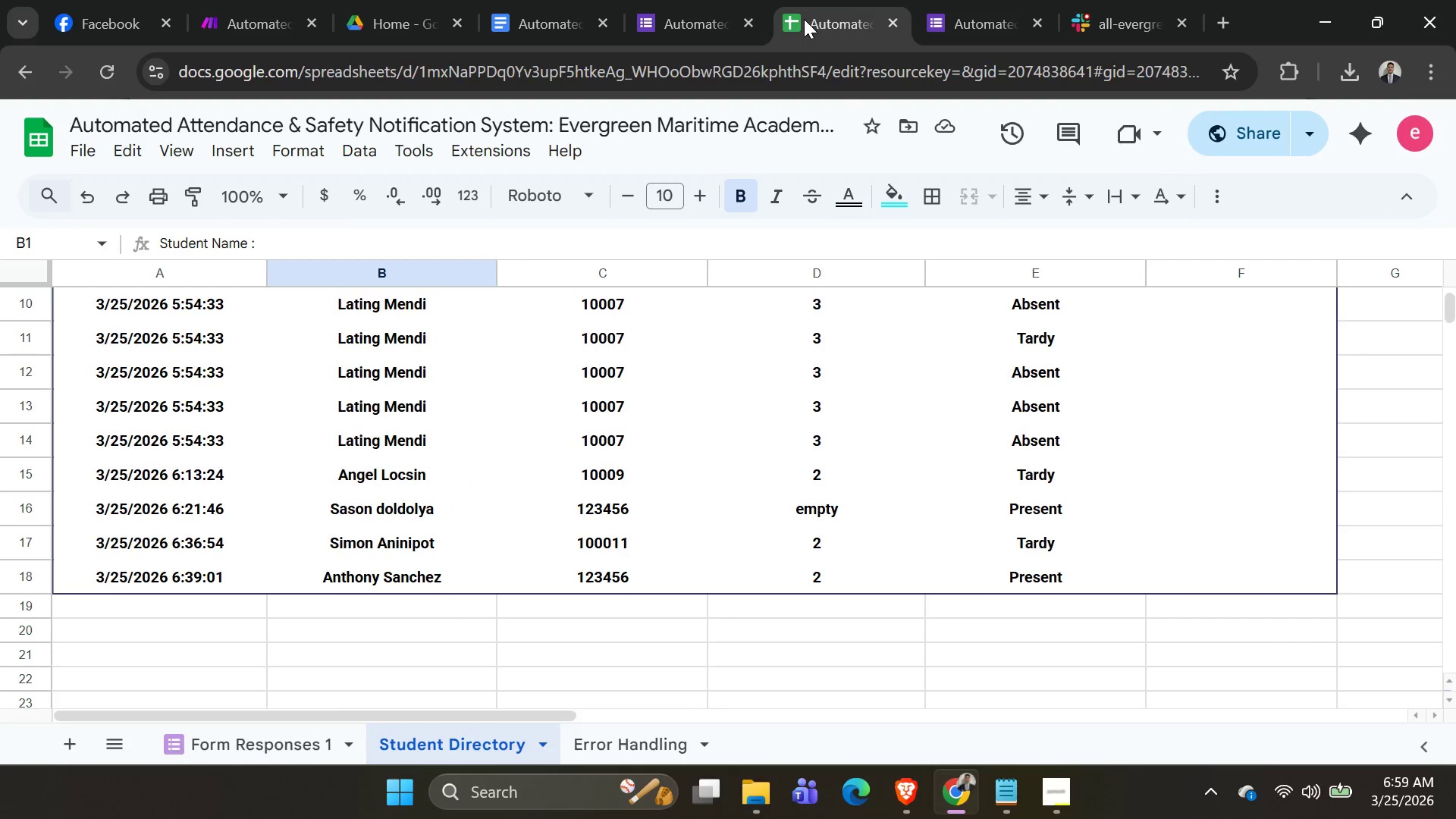 
left_click([654, 17])
 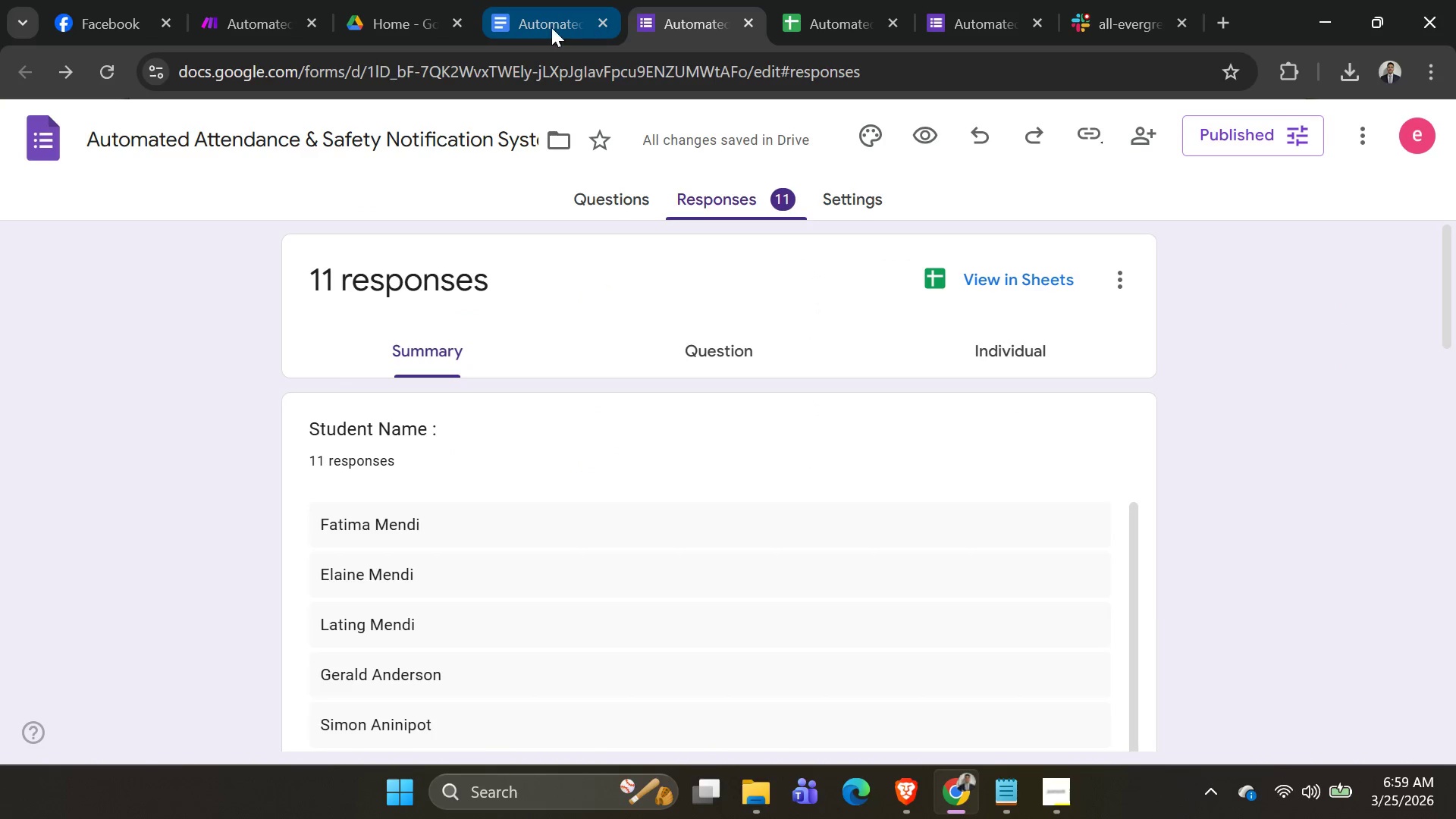 
left_click([550, 27])
 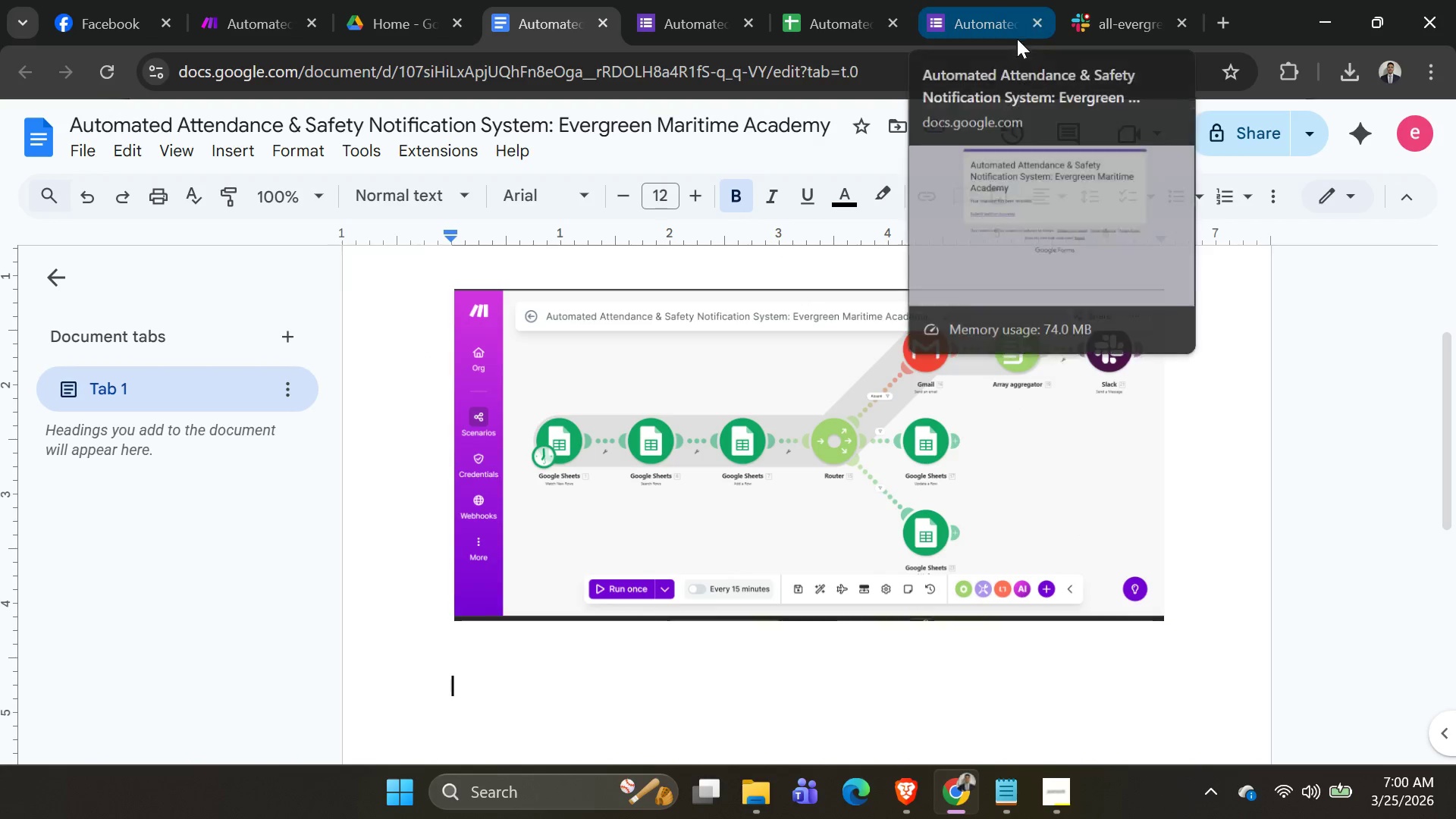 
key(Alt+AltLeft)
 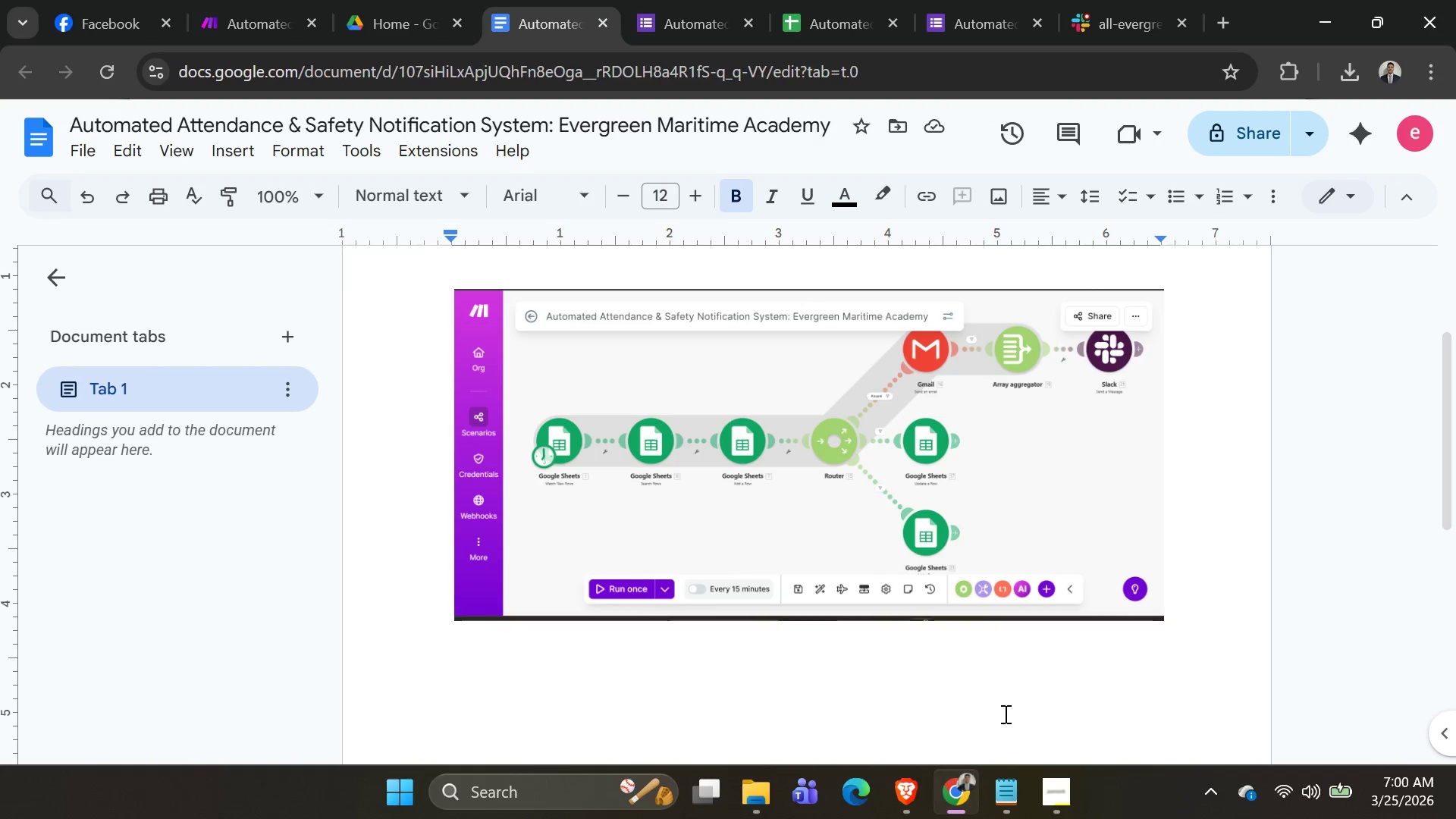 
key(Alt+Tab)
 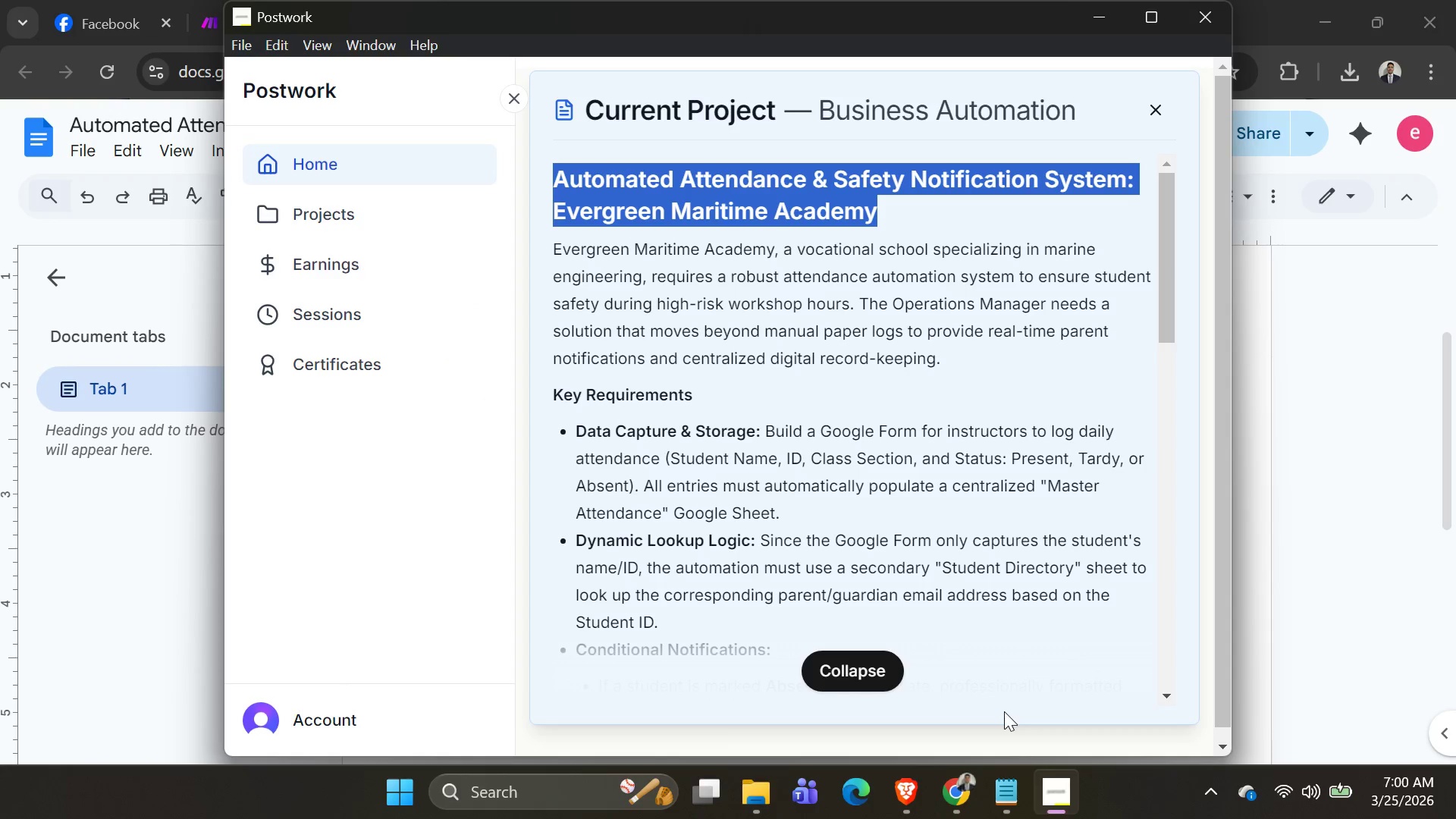 
key(Alt+AltLeft)